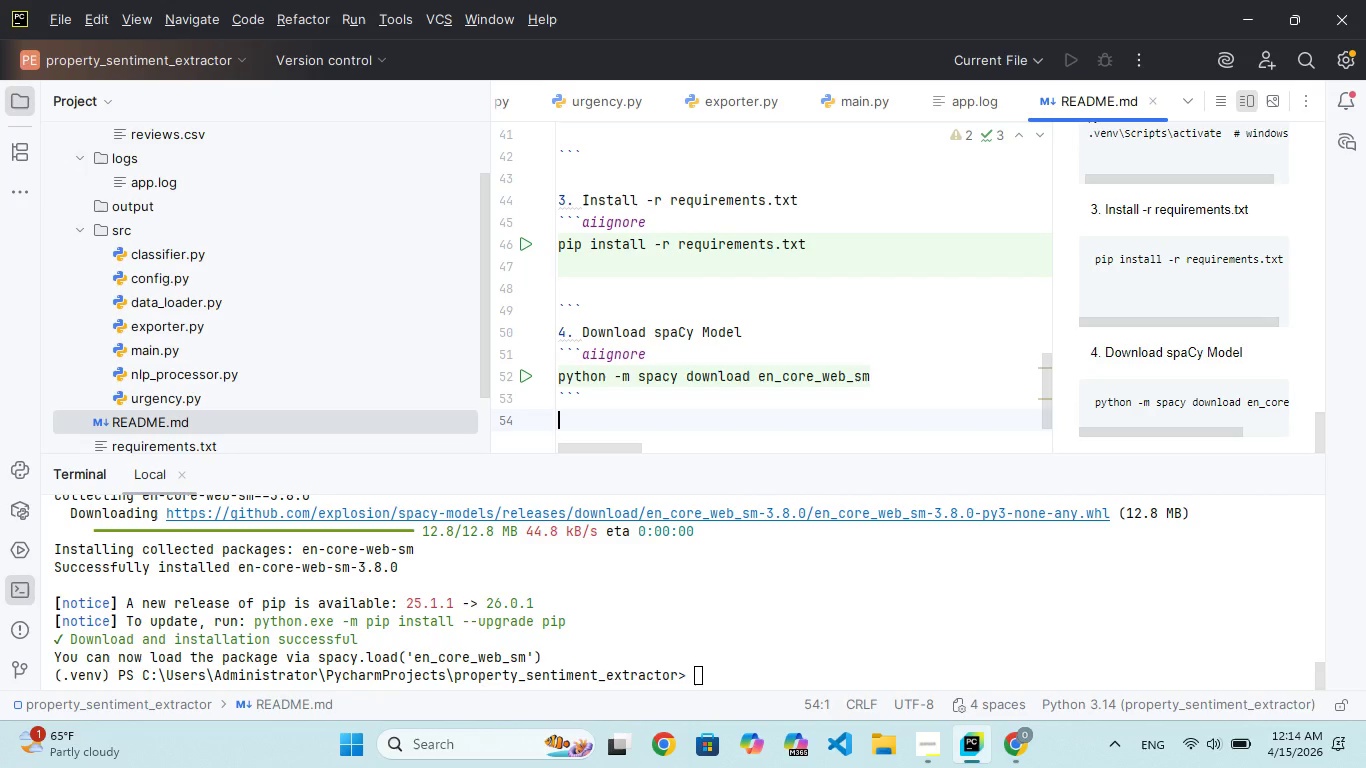 
type(### How to Rn)
 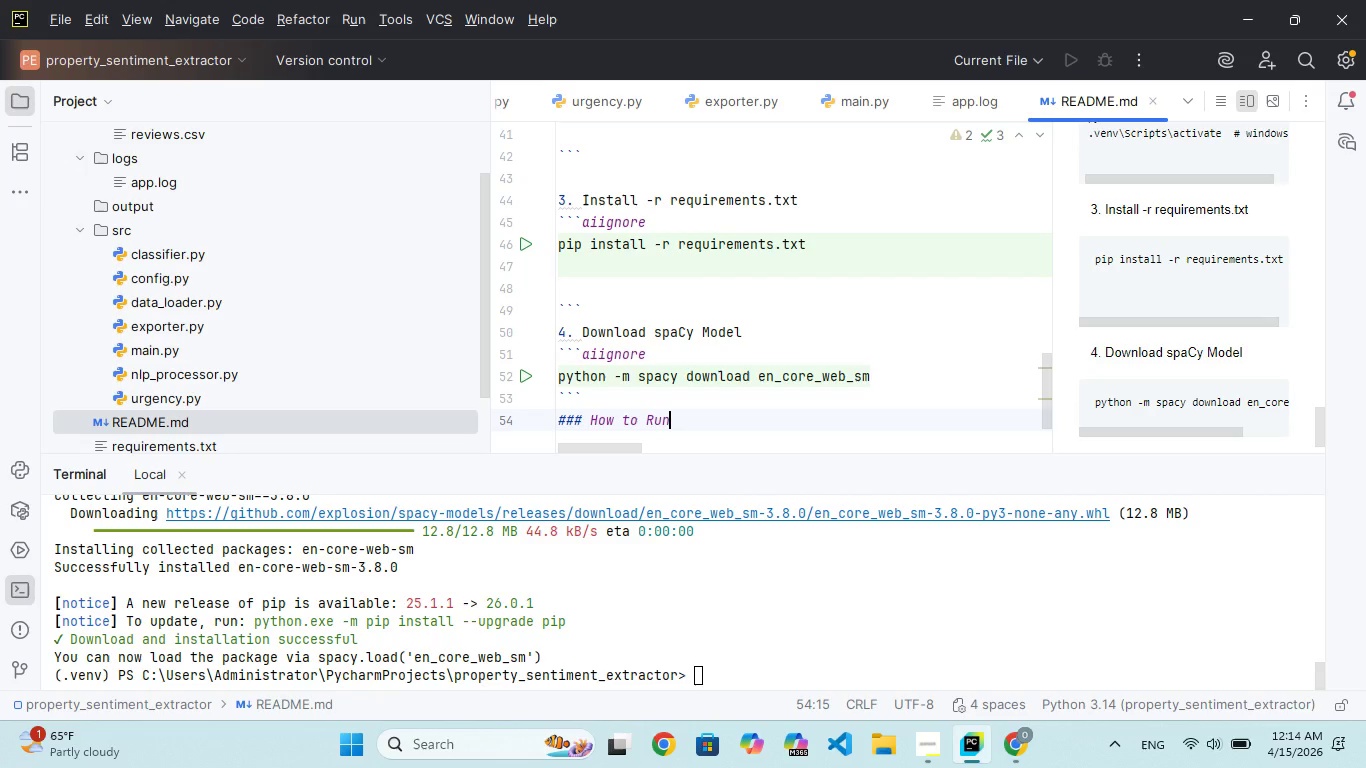 
hold_key(key=U, duration=0.34)
 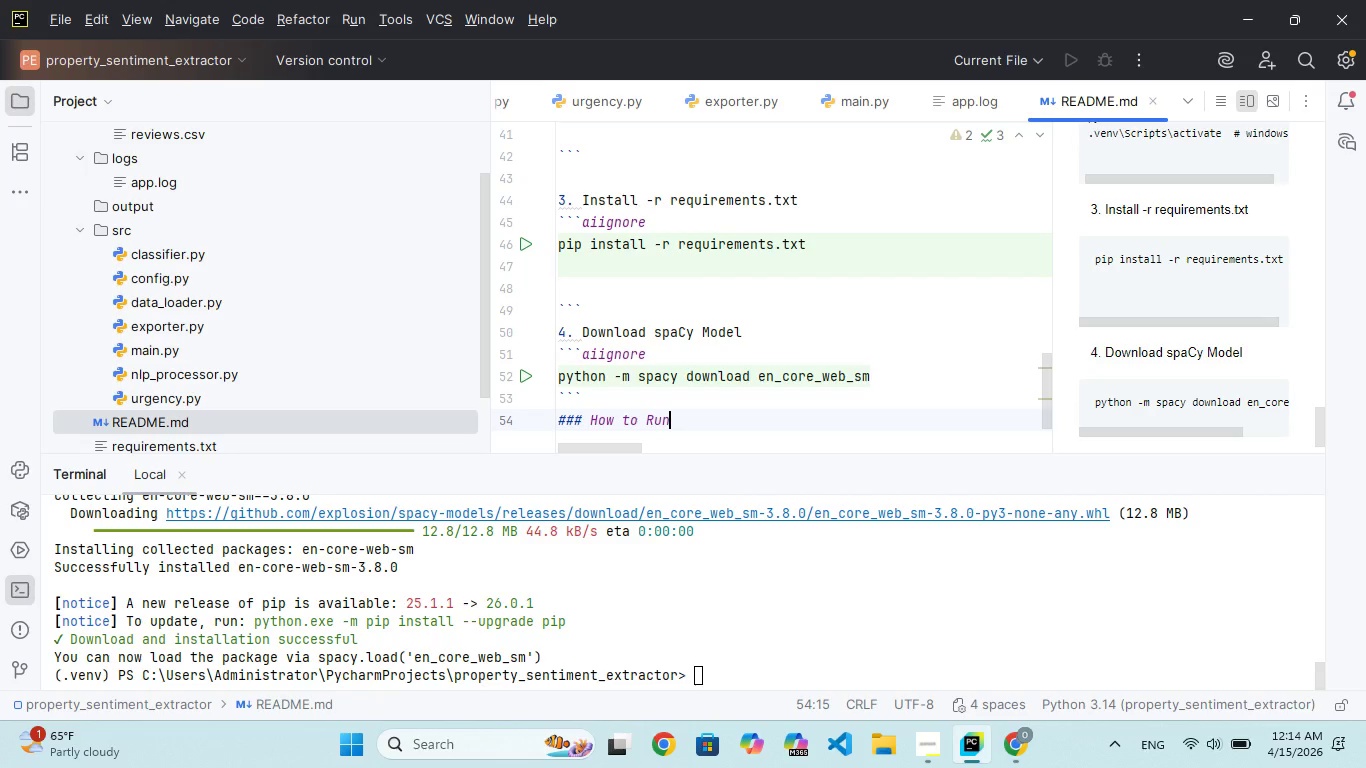 
key(Enter)
 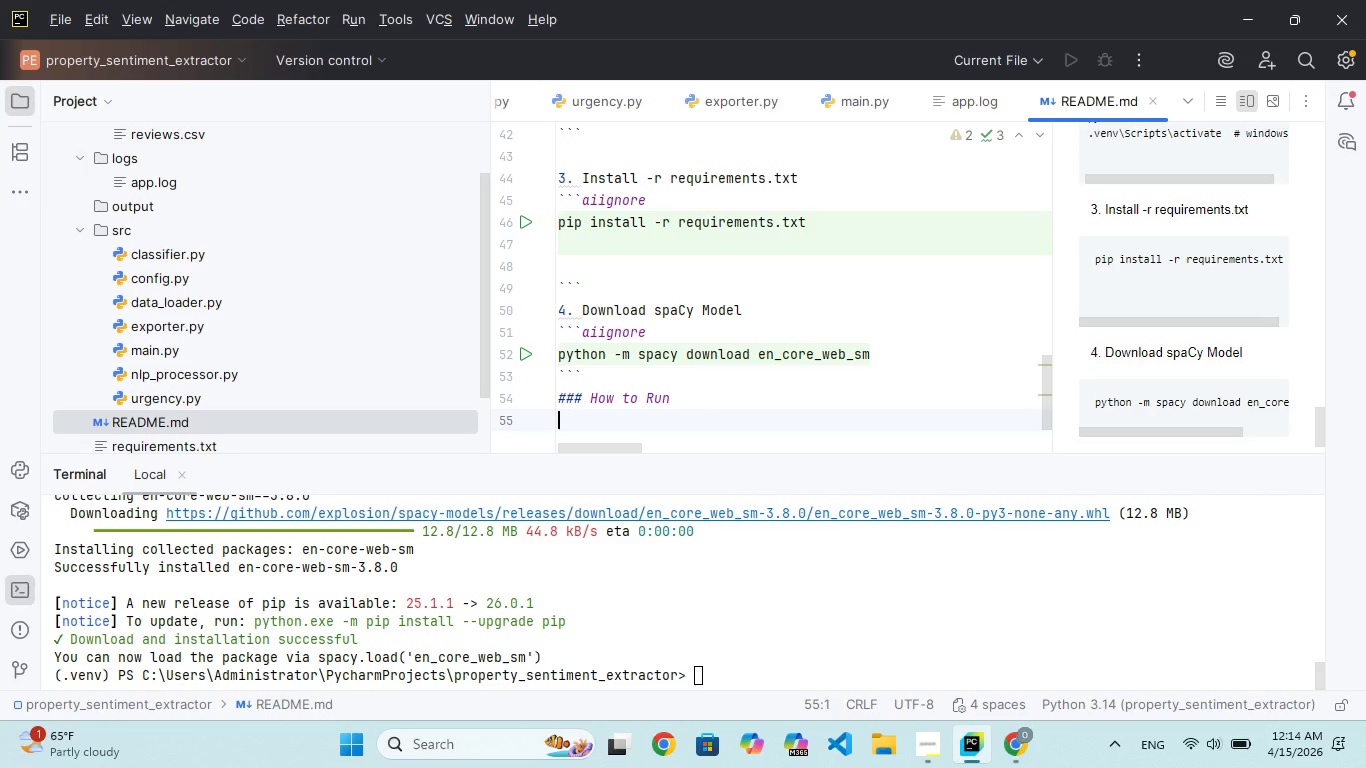 
key(Backquote)
 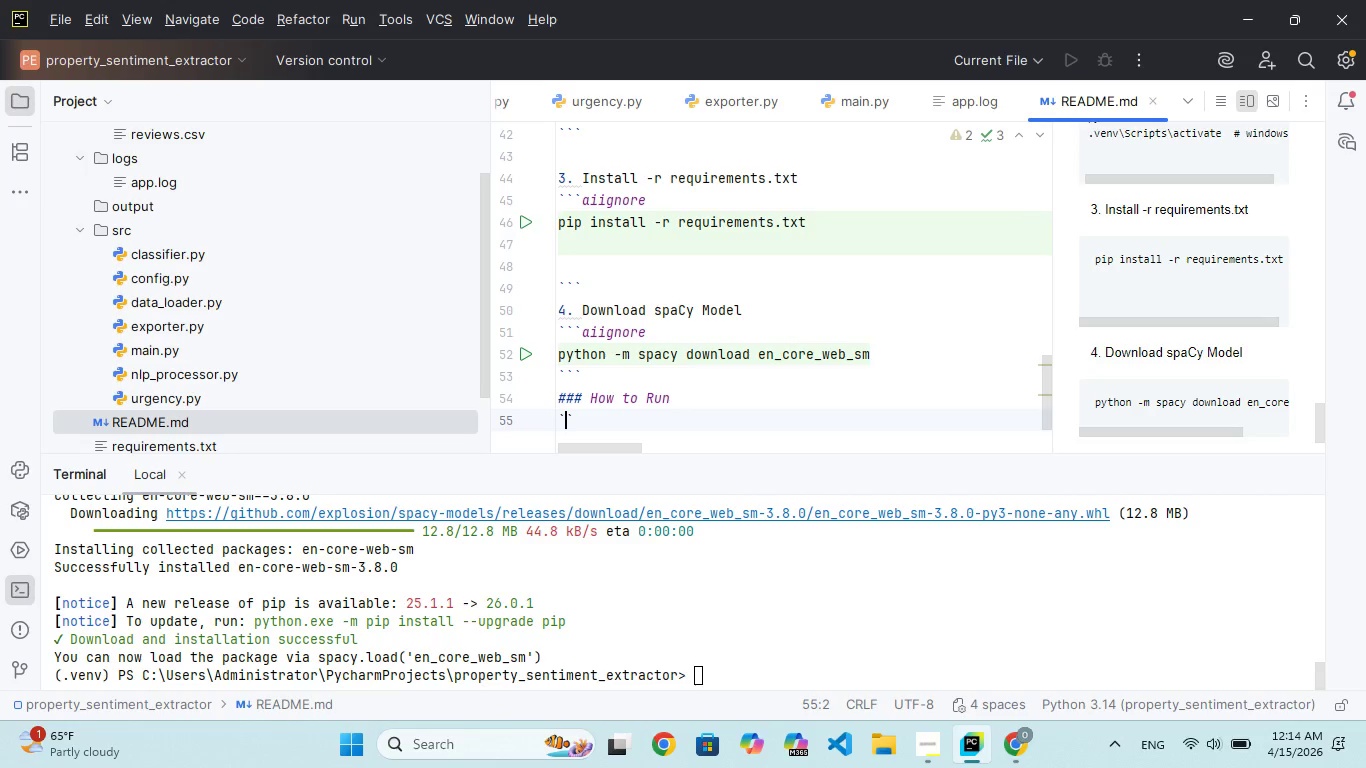 
key(Backquote)
 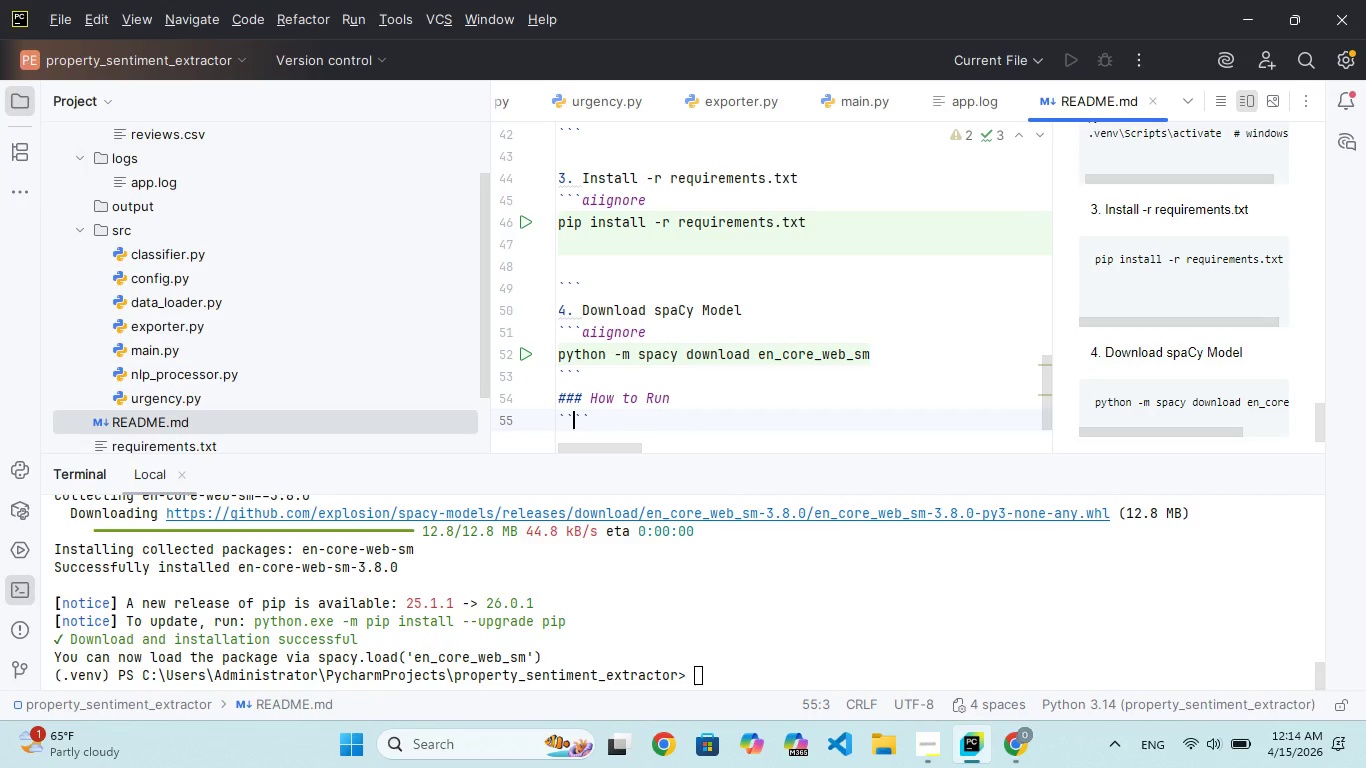 
key(Backquote)
 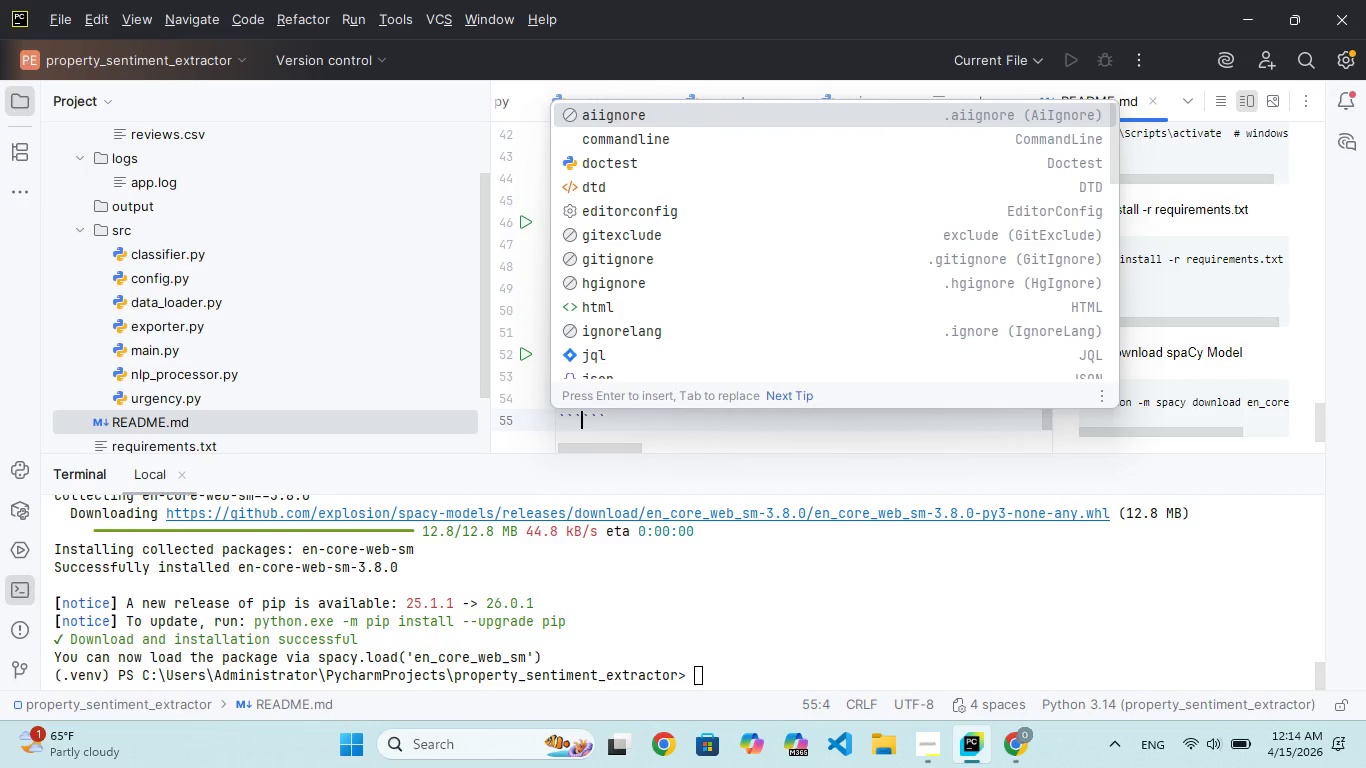 
key(Enter)
 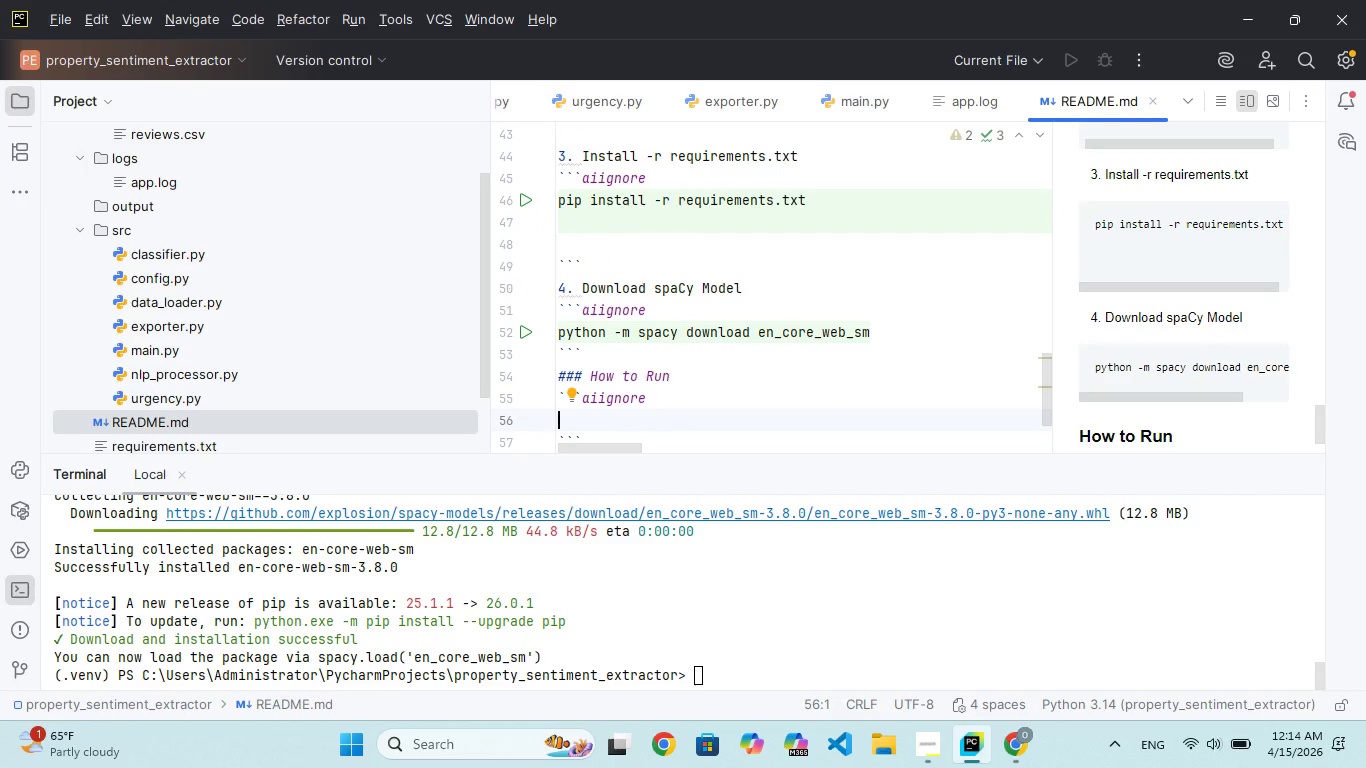 
type(pyhon src/min.py)
 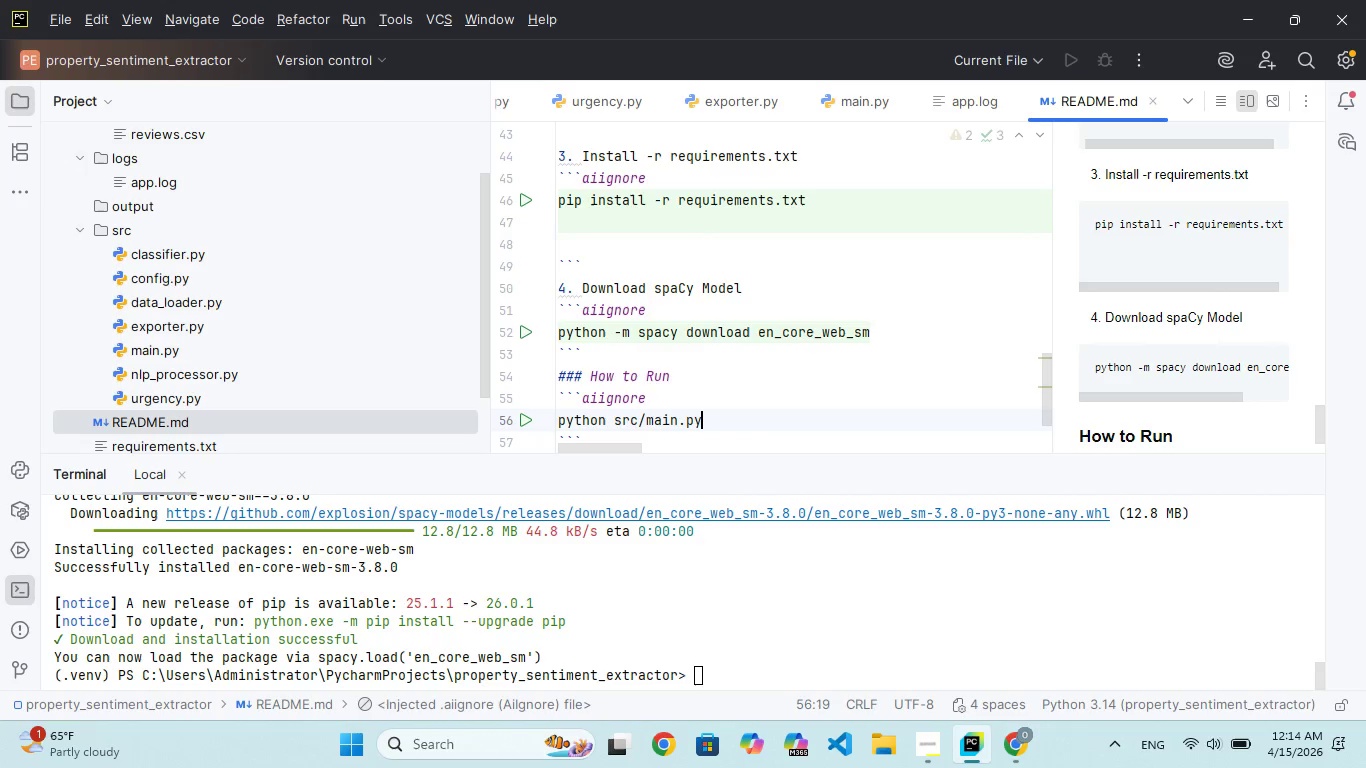 
hold_key(key=T, duration=0.38)
 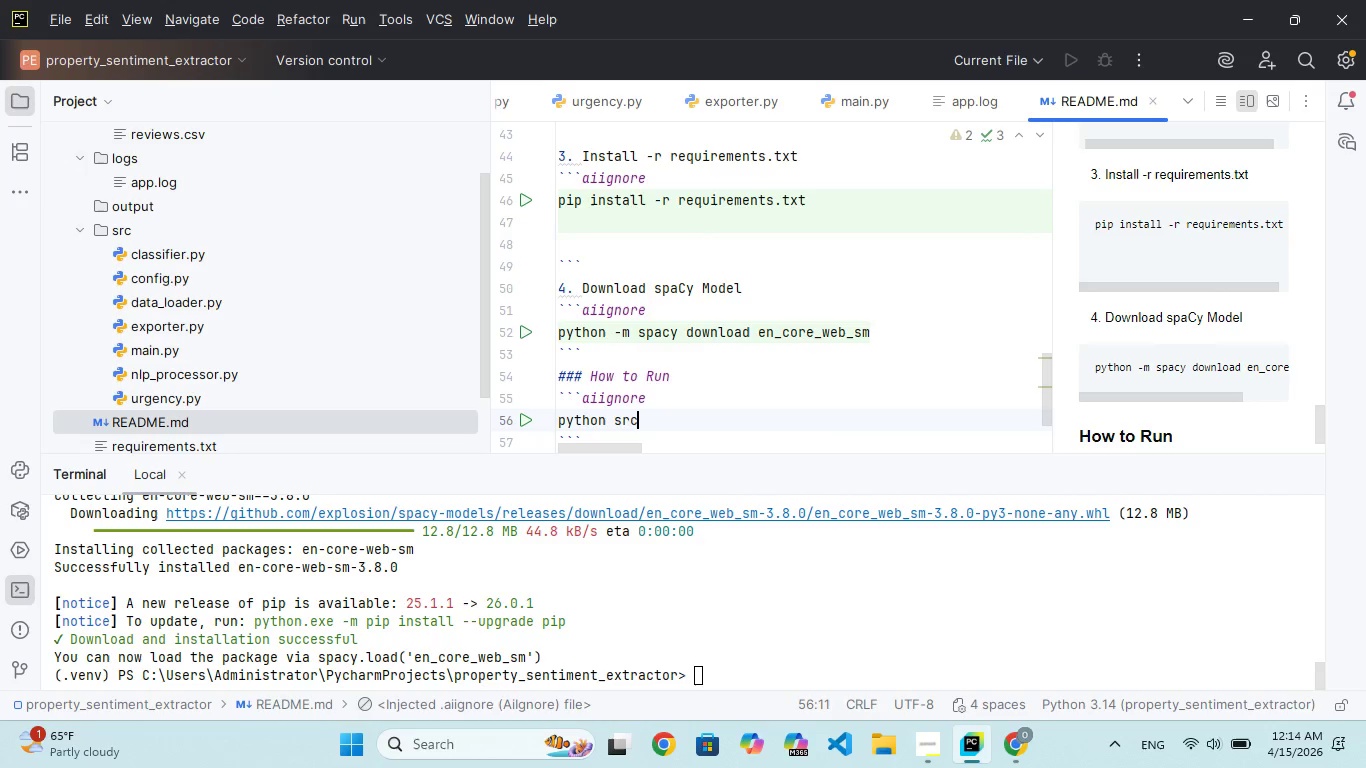 
hold_key(key=A, duration=0.38)
 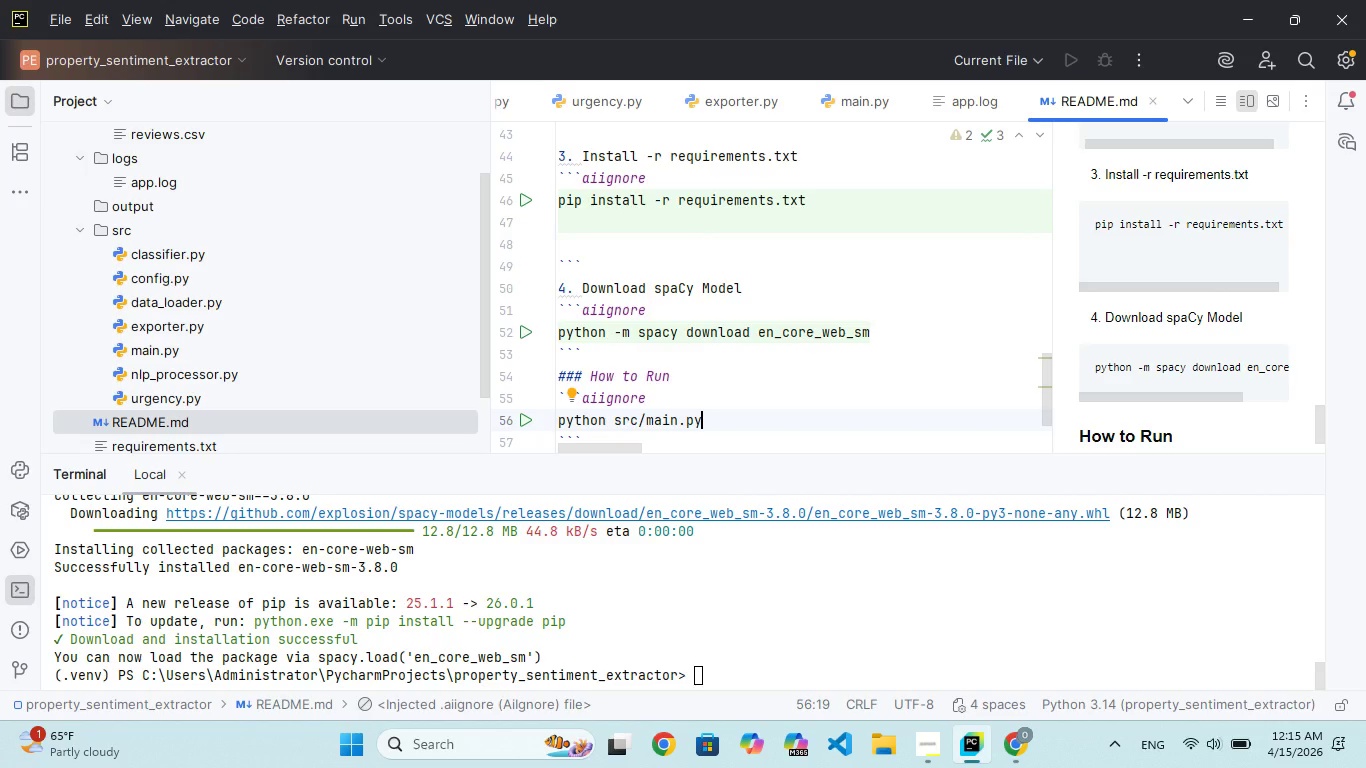 
wait(15.81)
 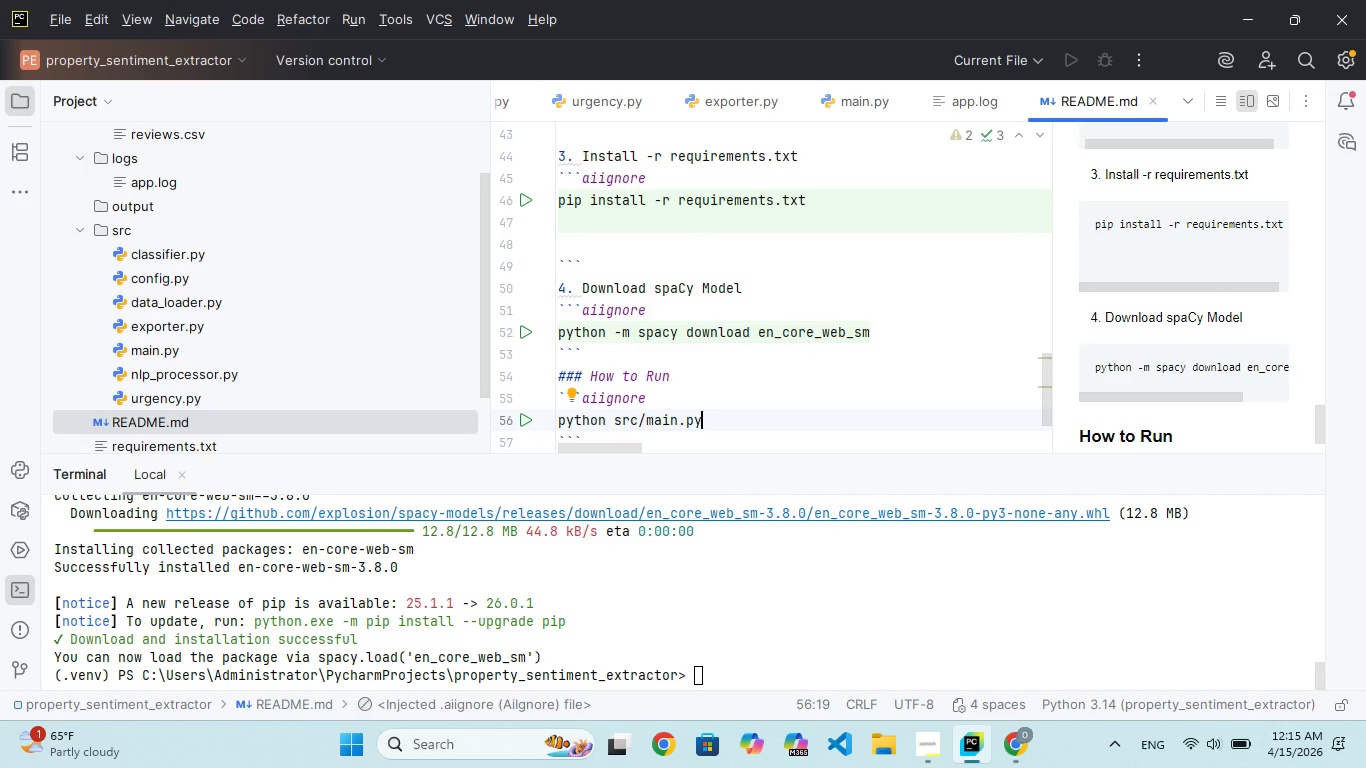 
left_click_drag(start_coordinate=[621, 418], to_coordinate=[755, 333])
 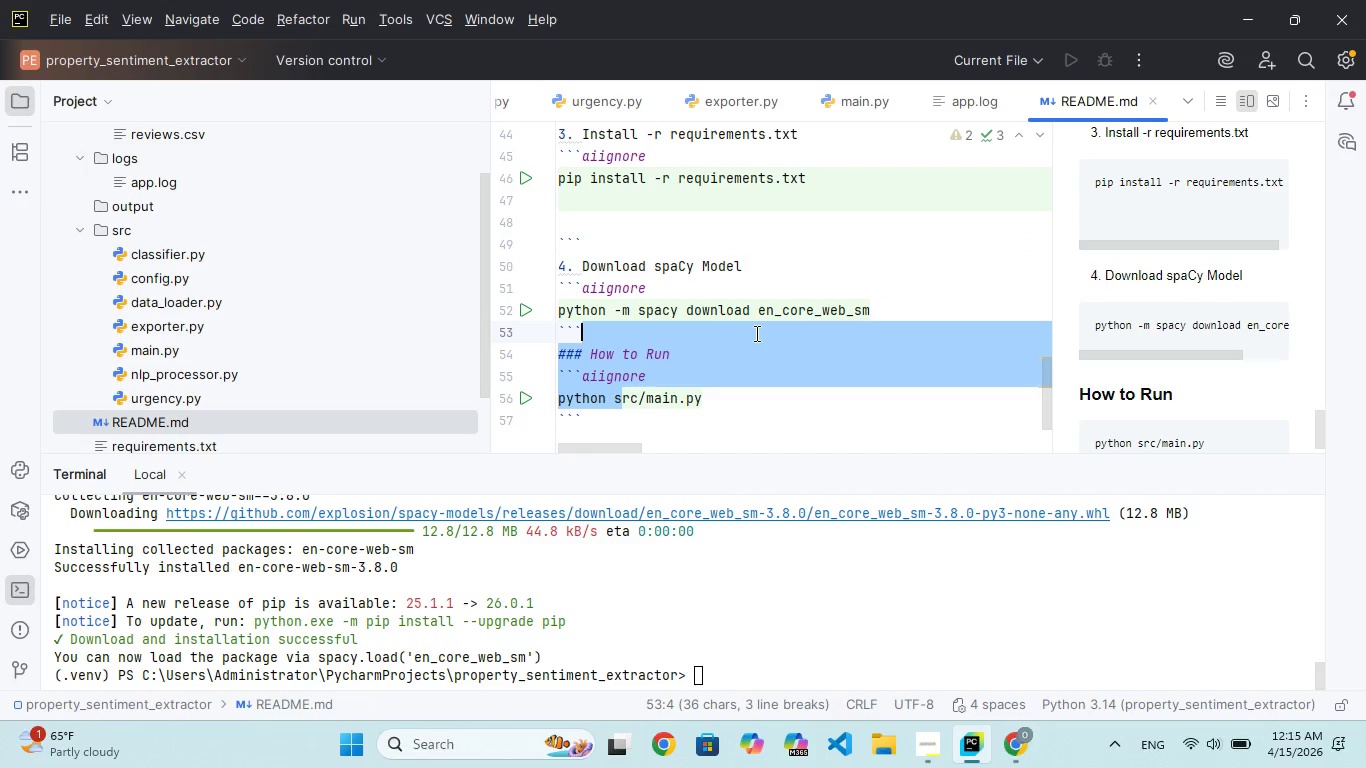 
left_click([755, 333])
 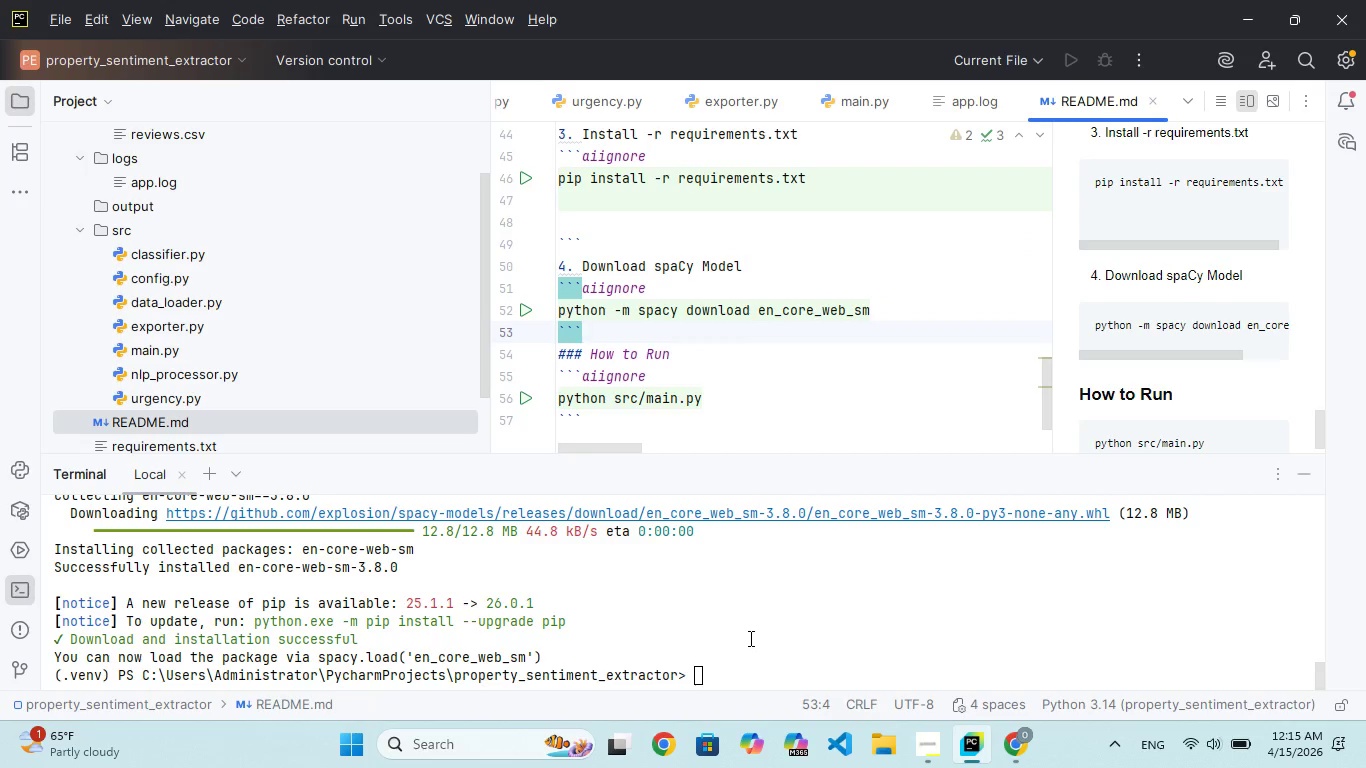 
left_click([749, 644])
 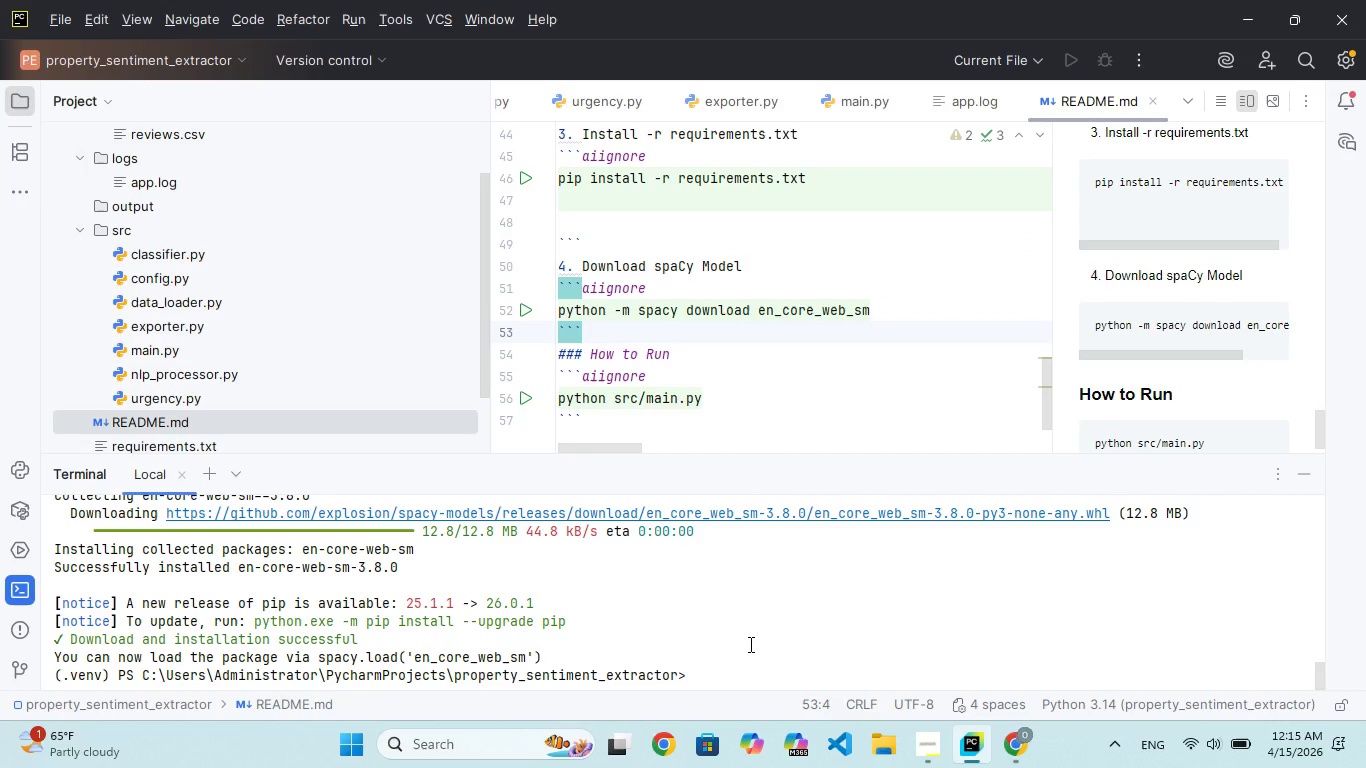 
type(python -m src/main.py)
 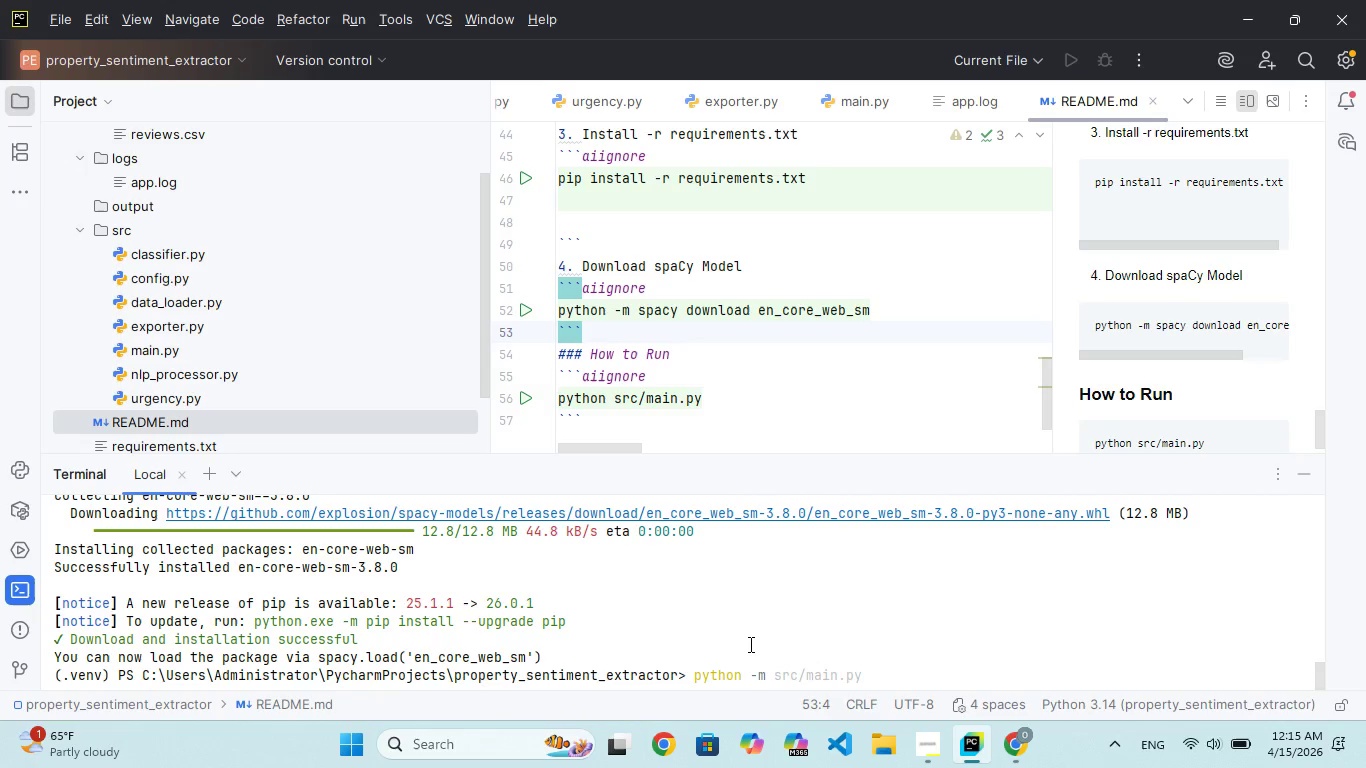 
key(Enter)
 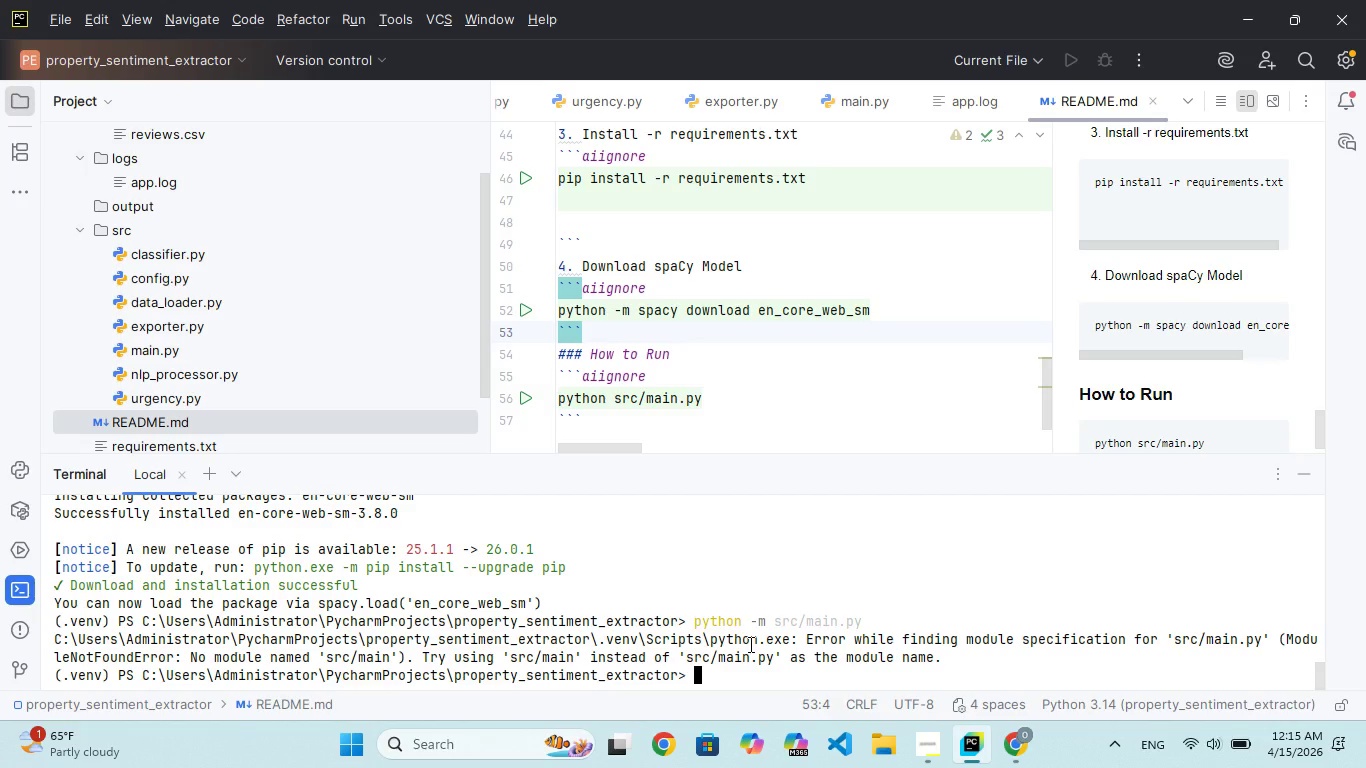 
wait(13.58)
 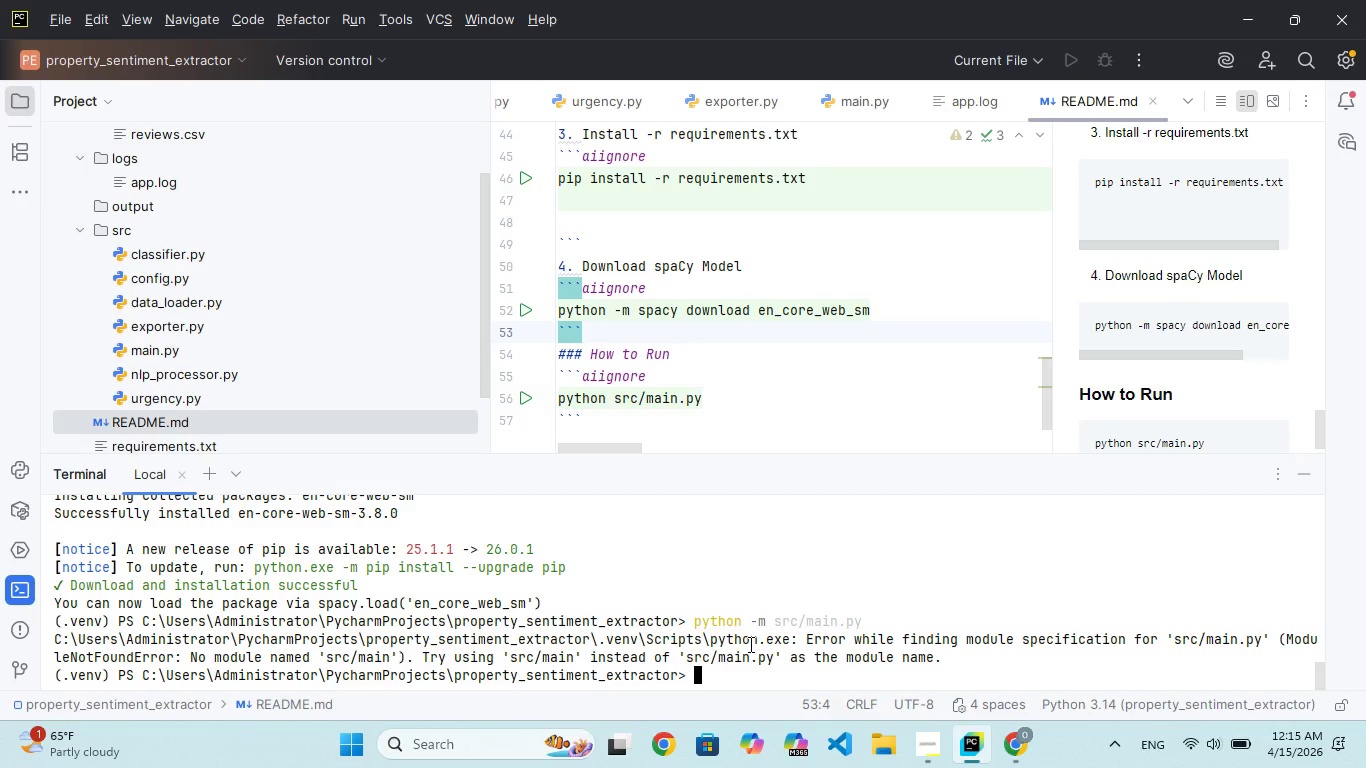 
key(ArrowUp)
 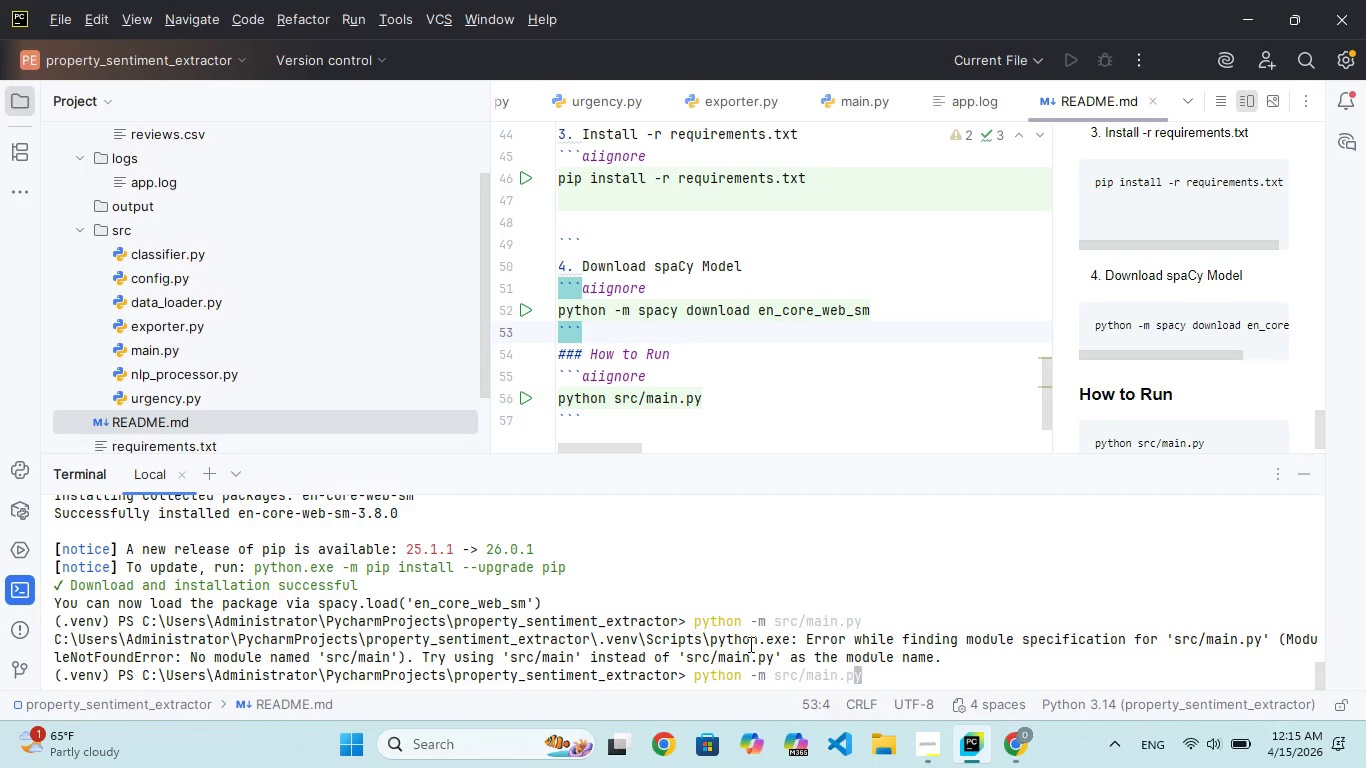 
hold_key(key=ArrowLeft, duration=0.98)
 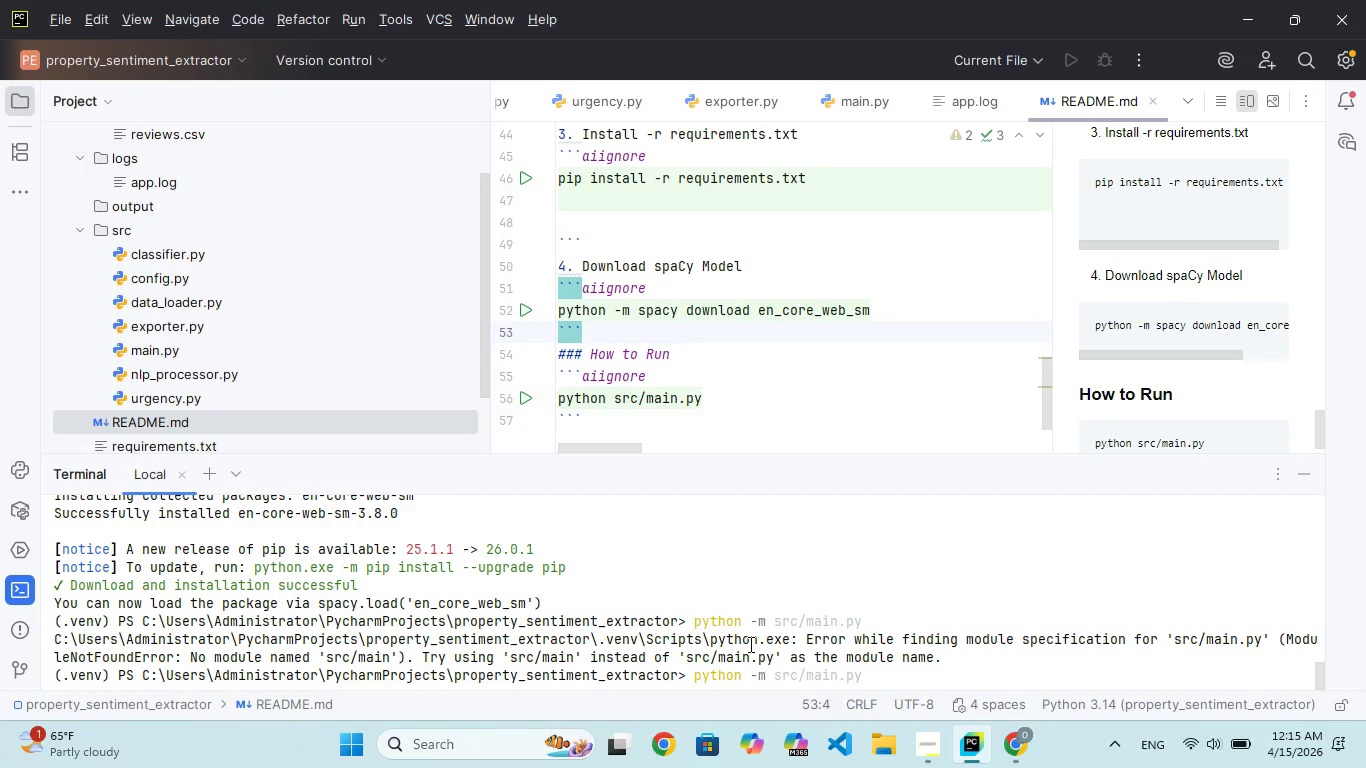 
key(Backspace)
 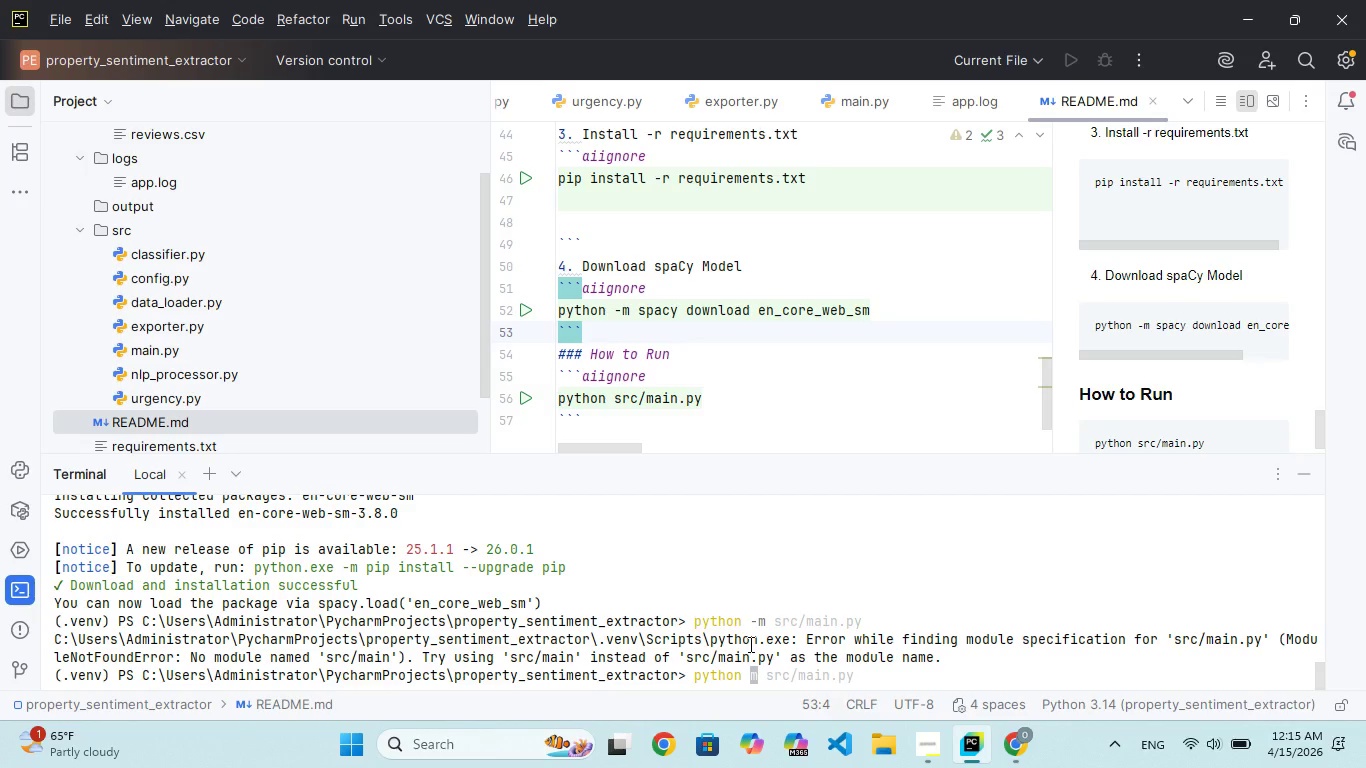 
key(ArrowRight)
 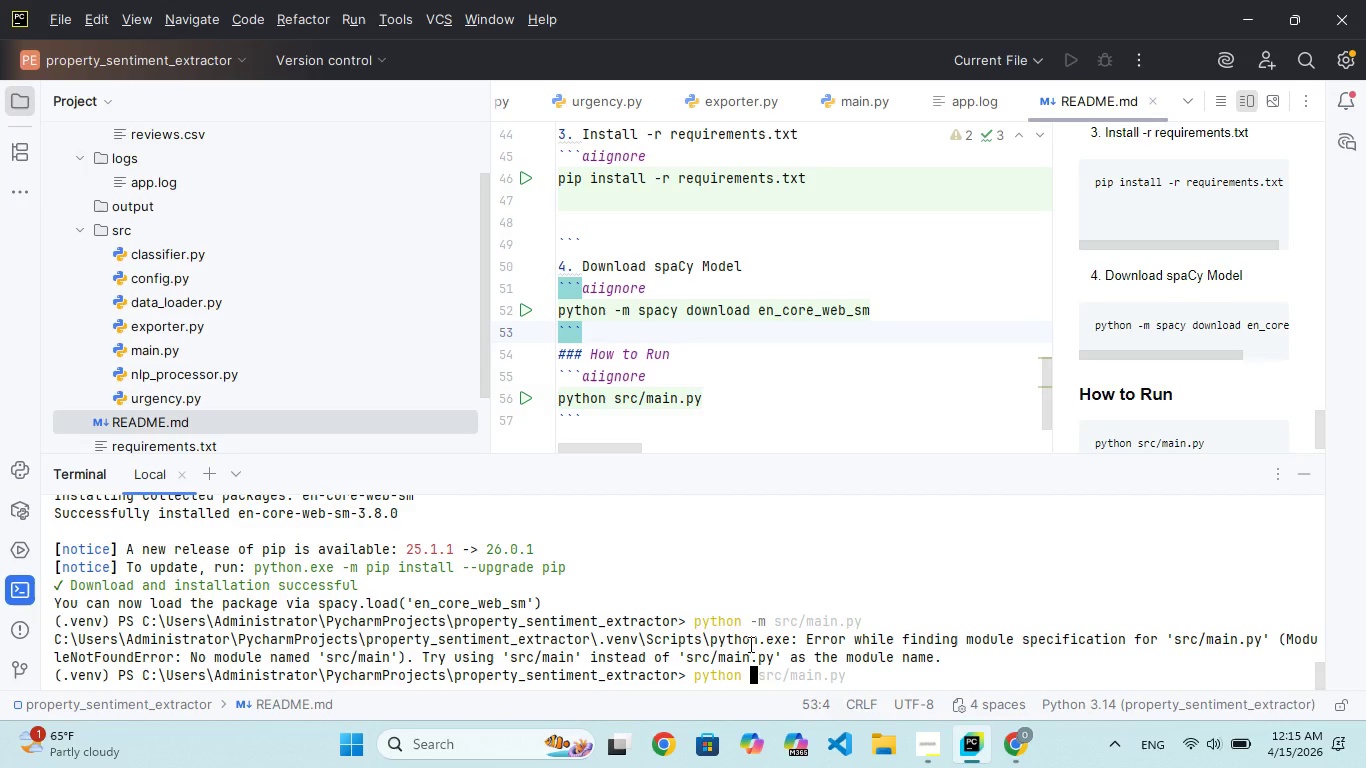 
key(Backspace)
 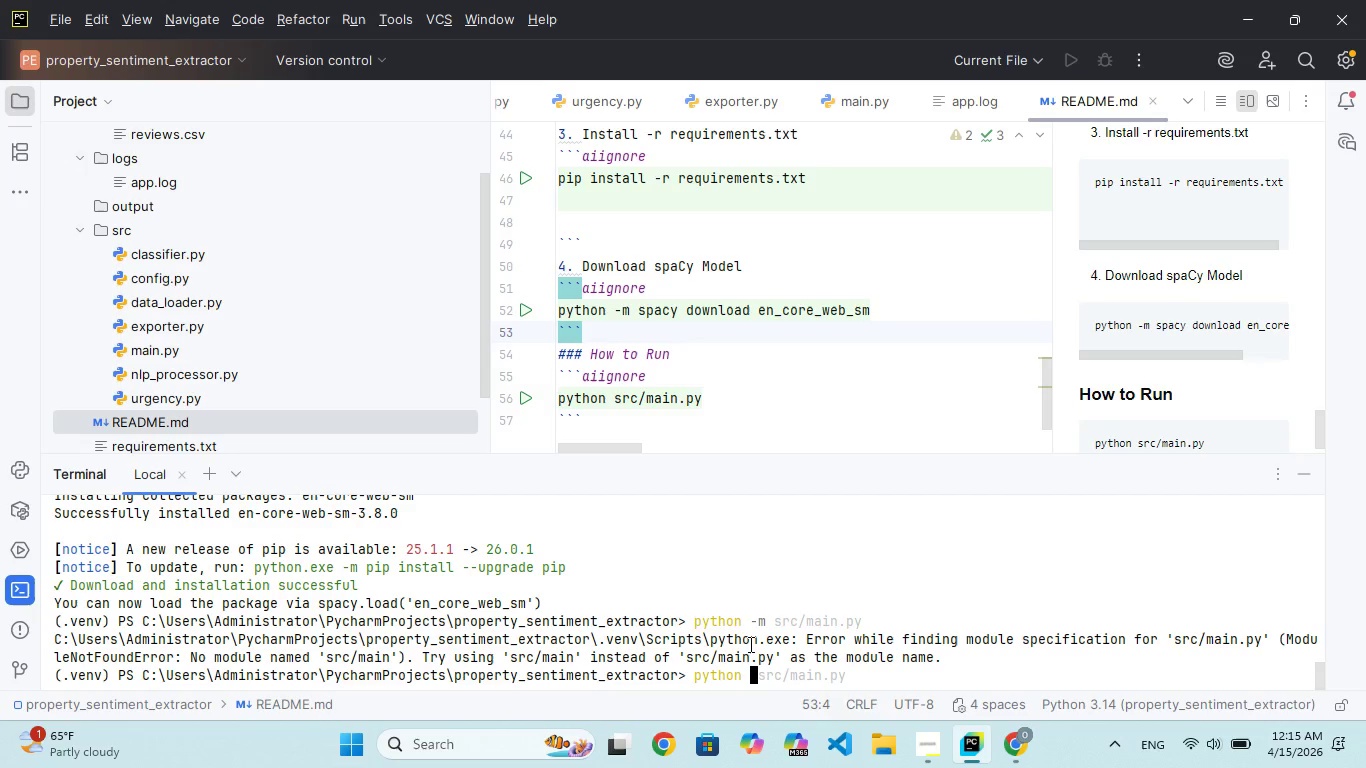 
key(Backspace)
 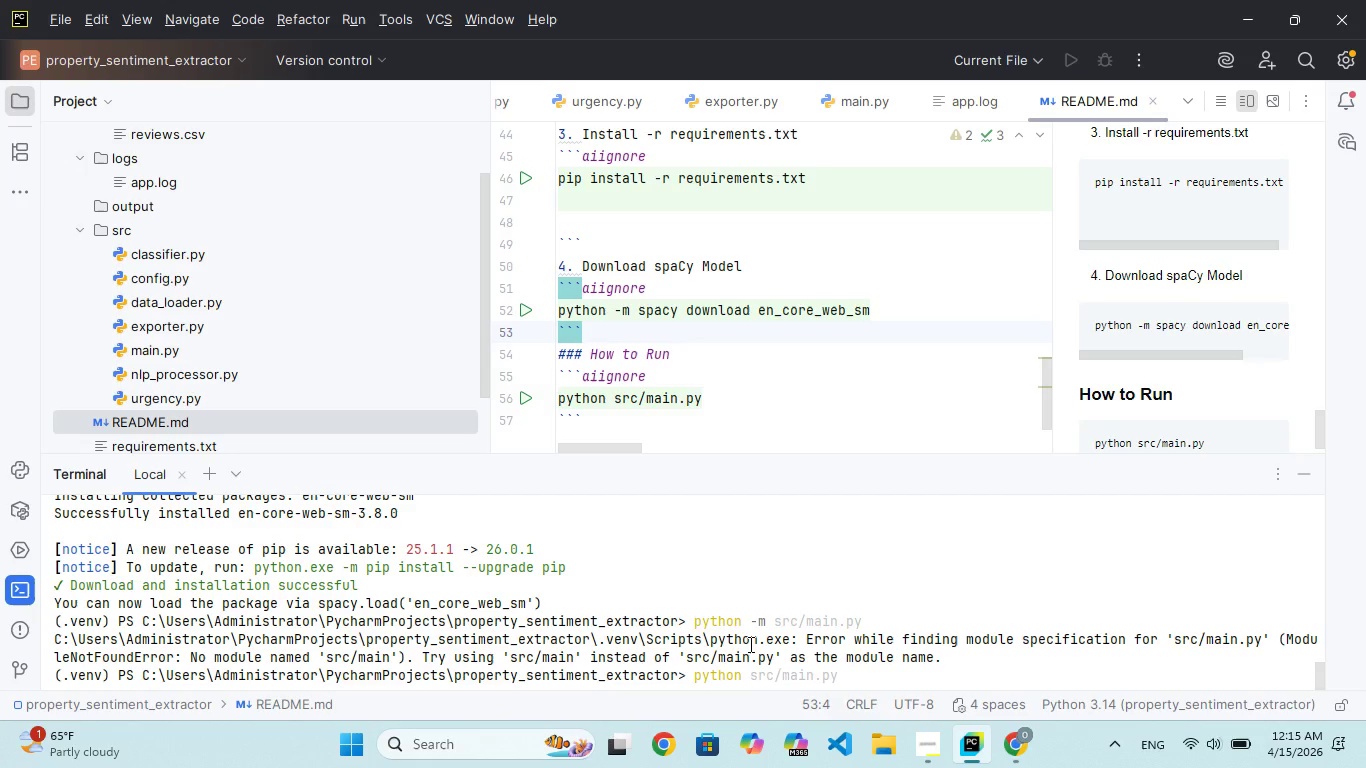 
key(Enter)
 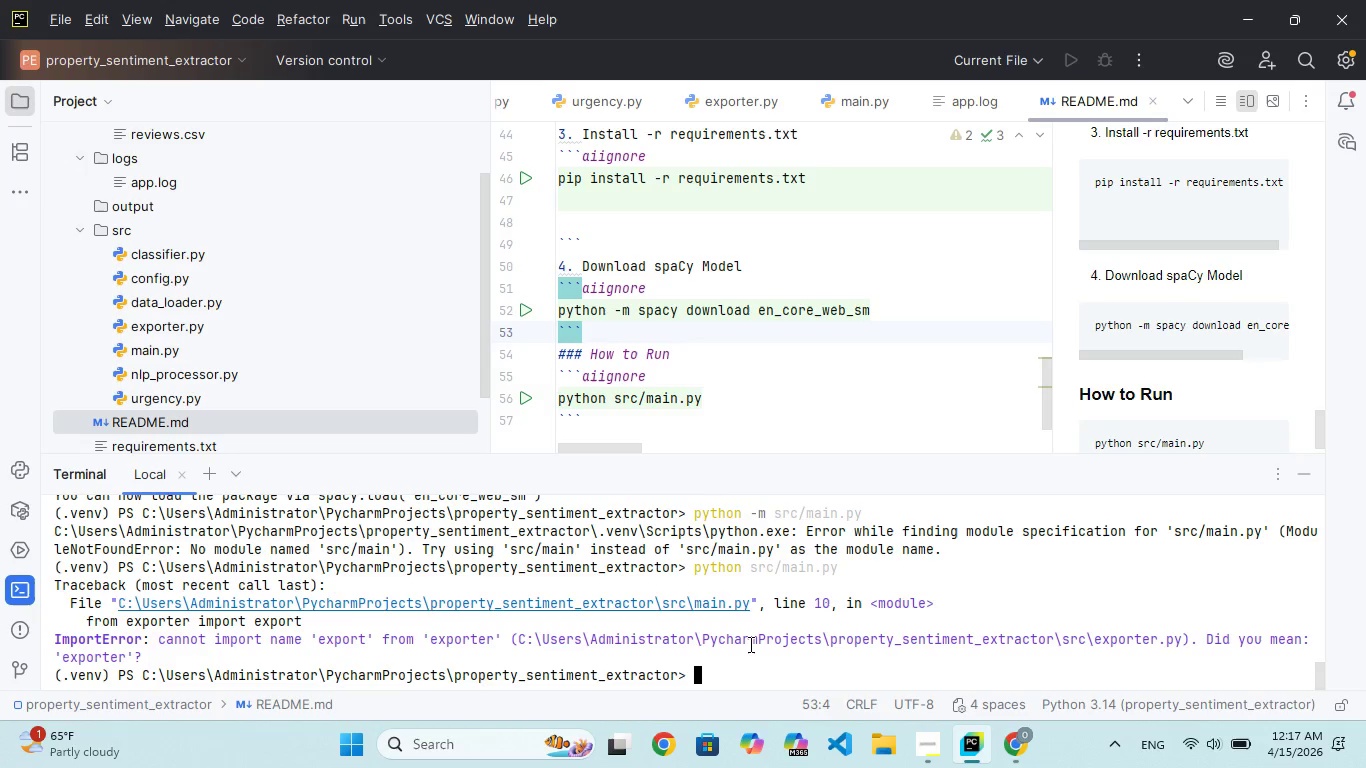 
wait(124.67)
 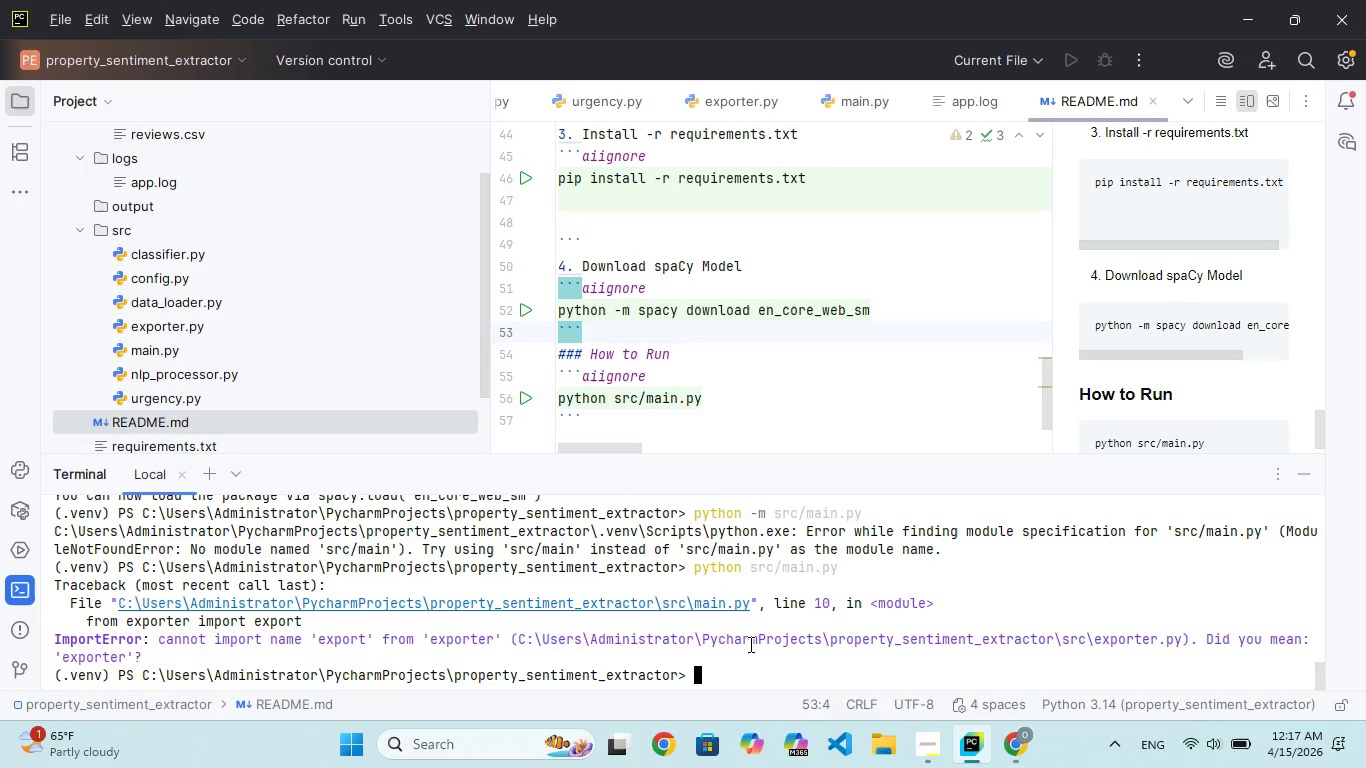 
scroll: coordinate [749, 644], scroll_direction: none, amount: 0.0
 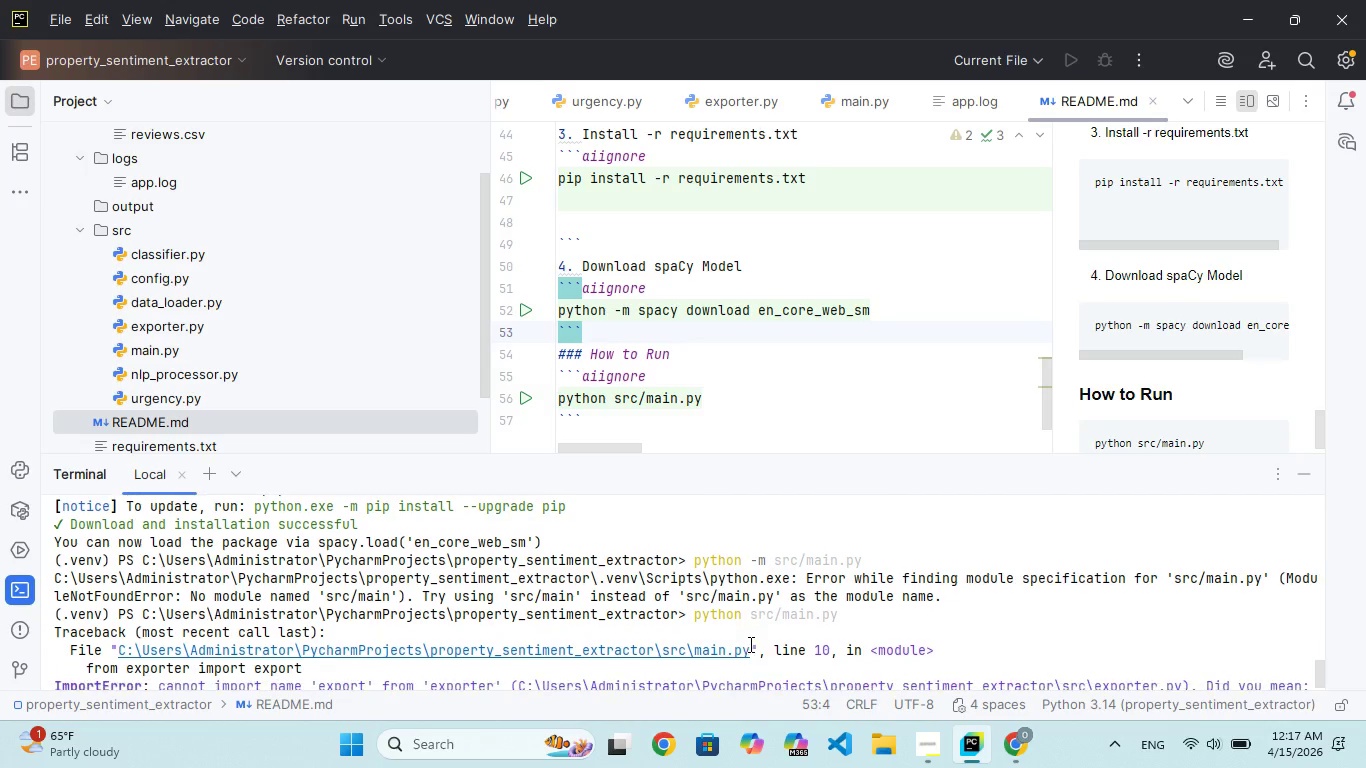 
scroll: coordinate [749, 644], scroll_direction: down, amount: 19.0
 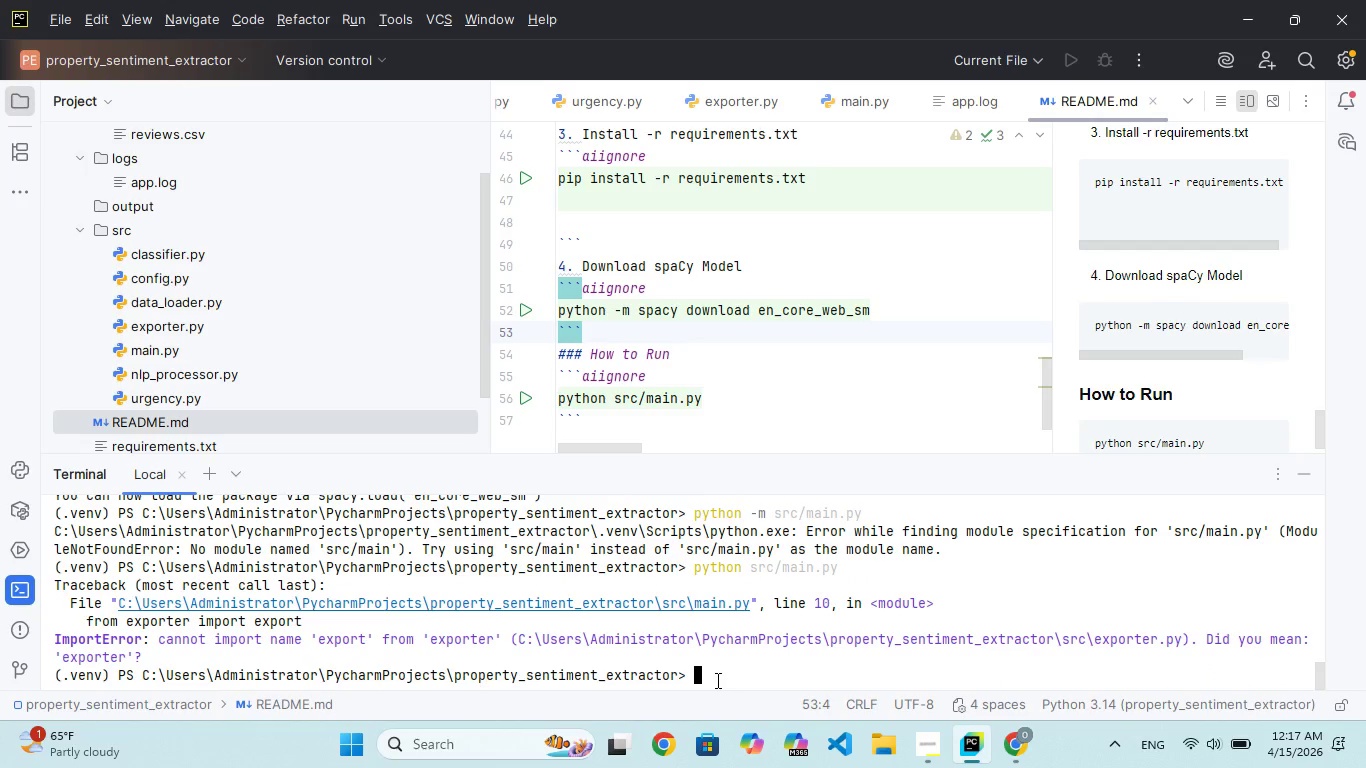 
left_click([716, 680])
 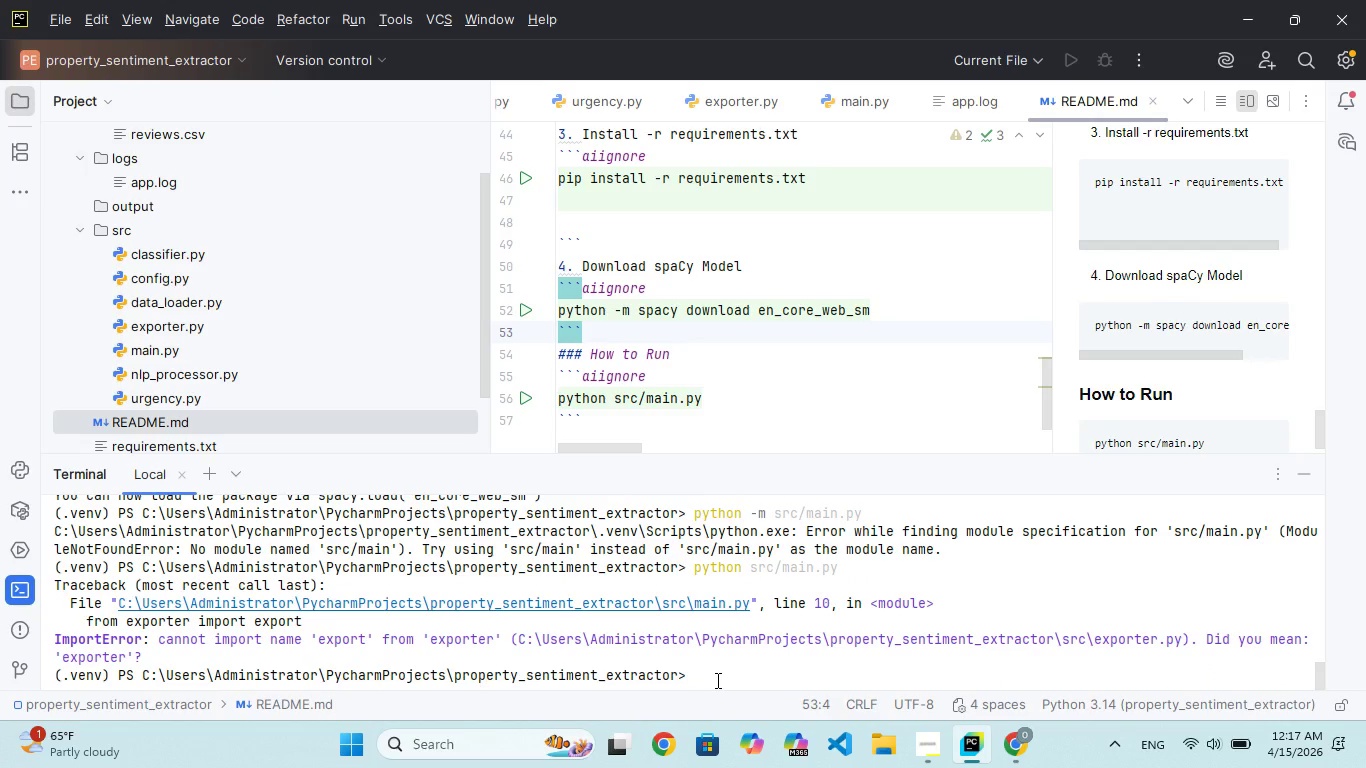 
key(ArrowUp)
 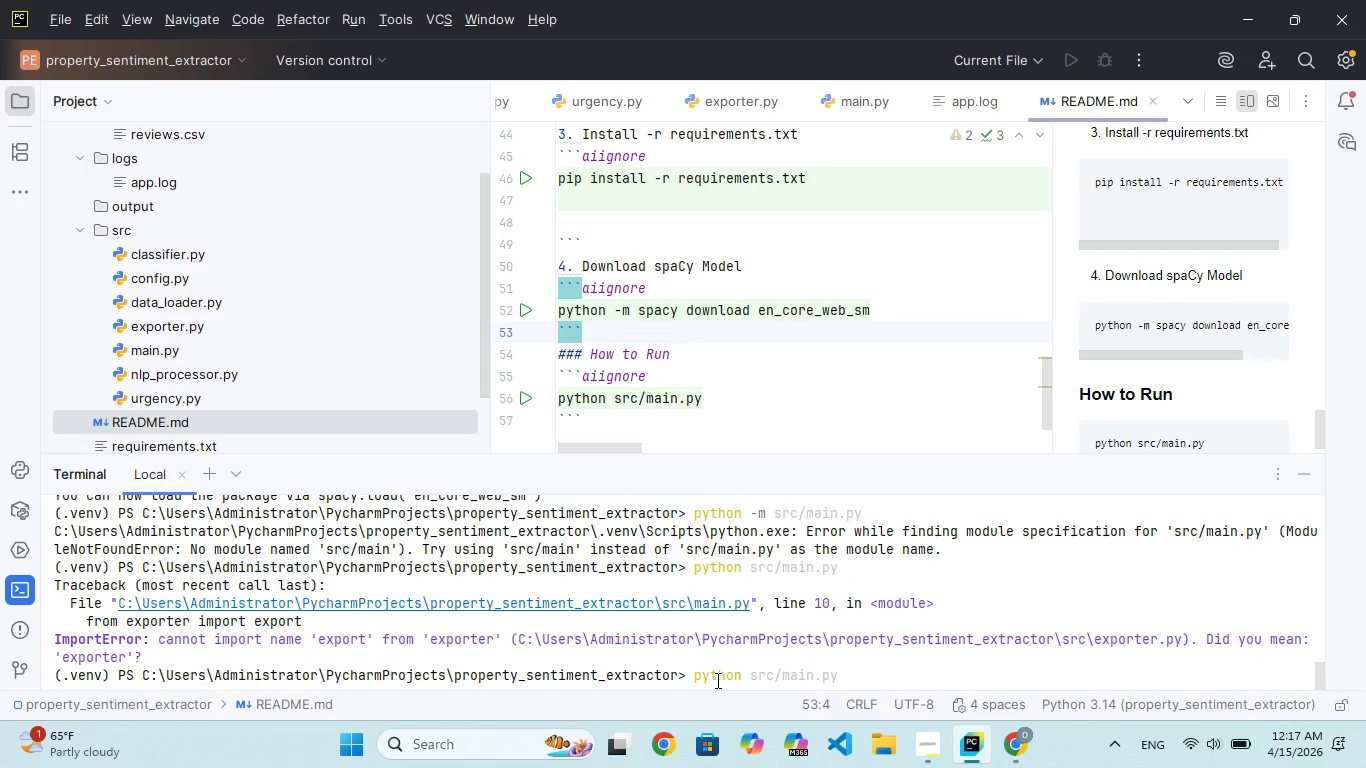 
hold_key(key=Enter, duration=0.39)
 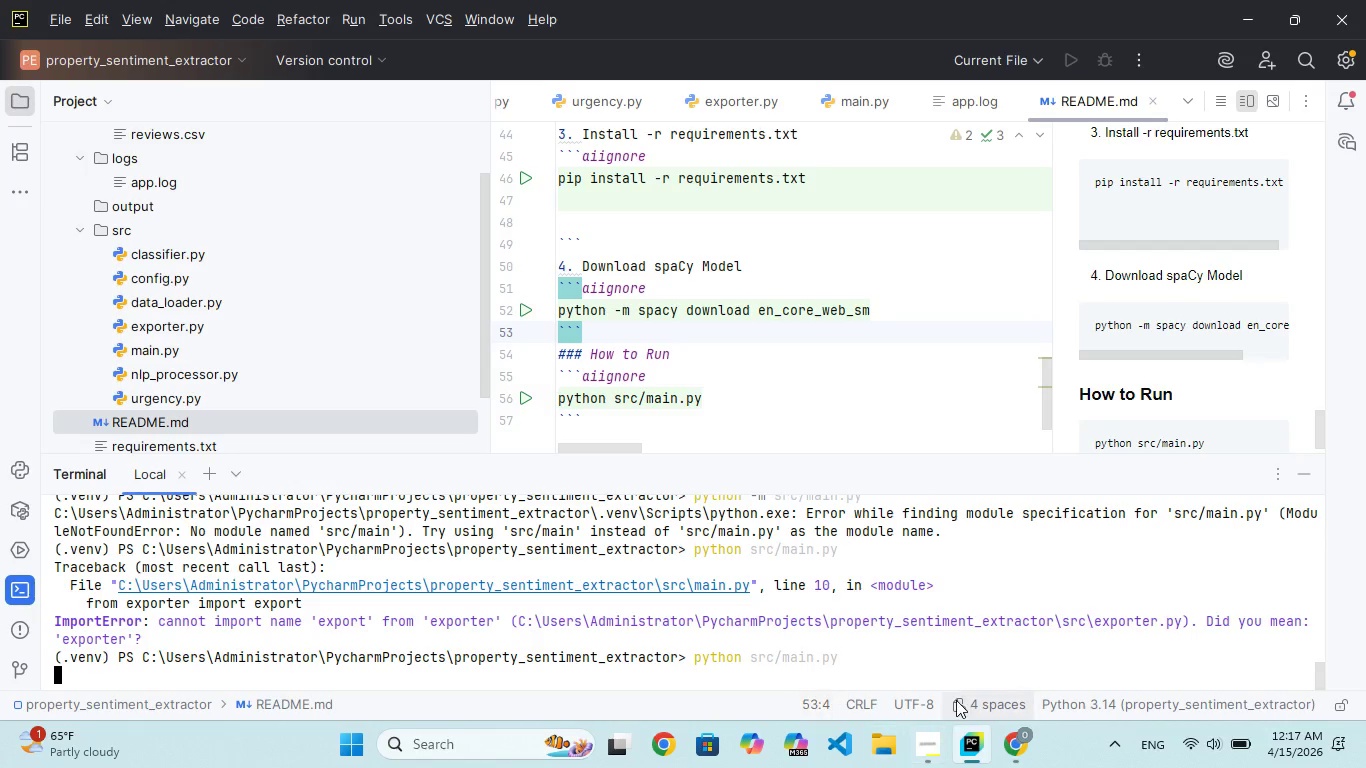 
left_click([925, 753])